 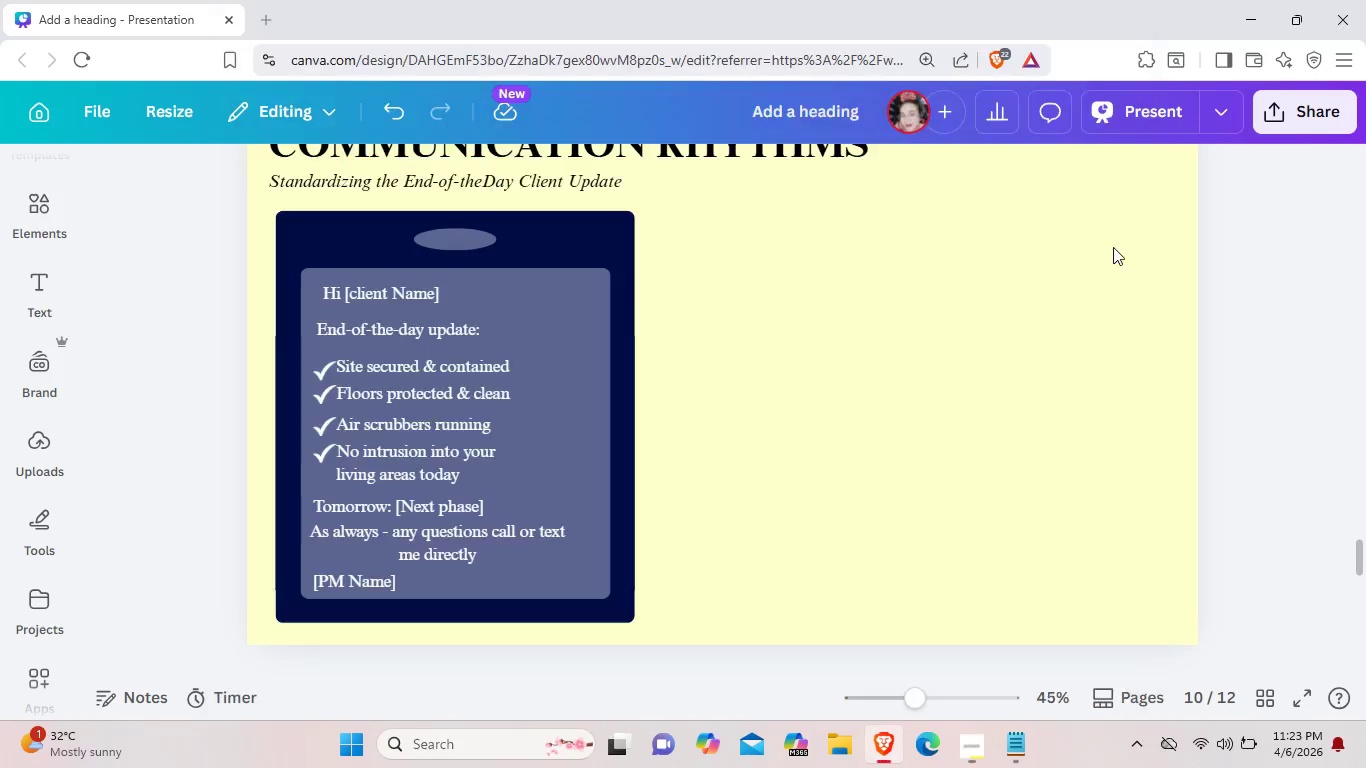 
left_click([1269, 388])
 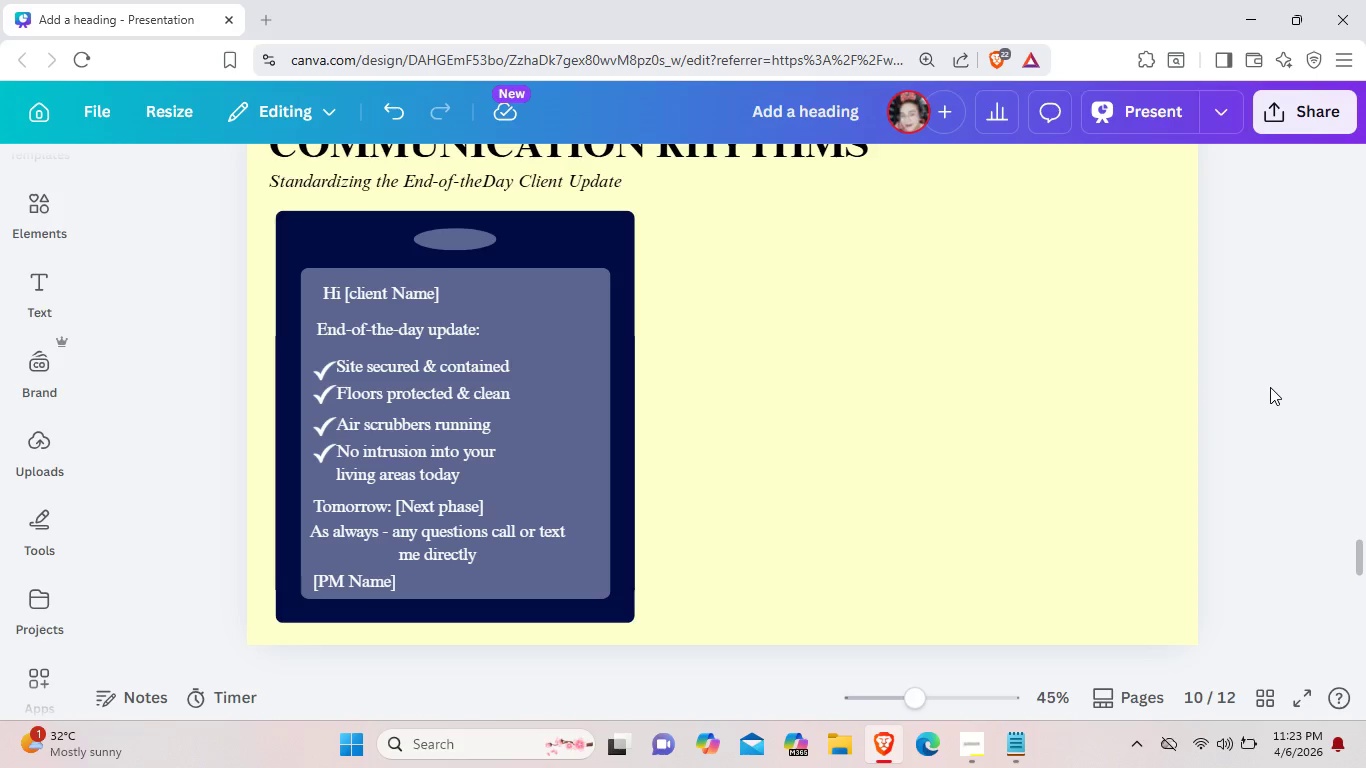 
wait(9.41)
 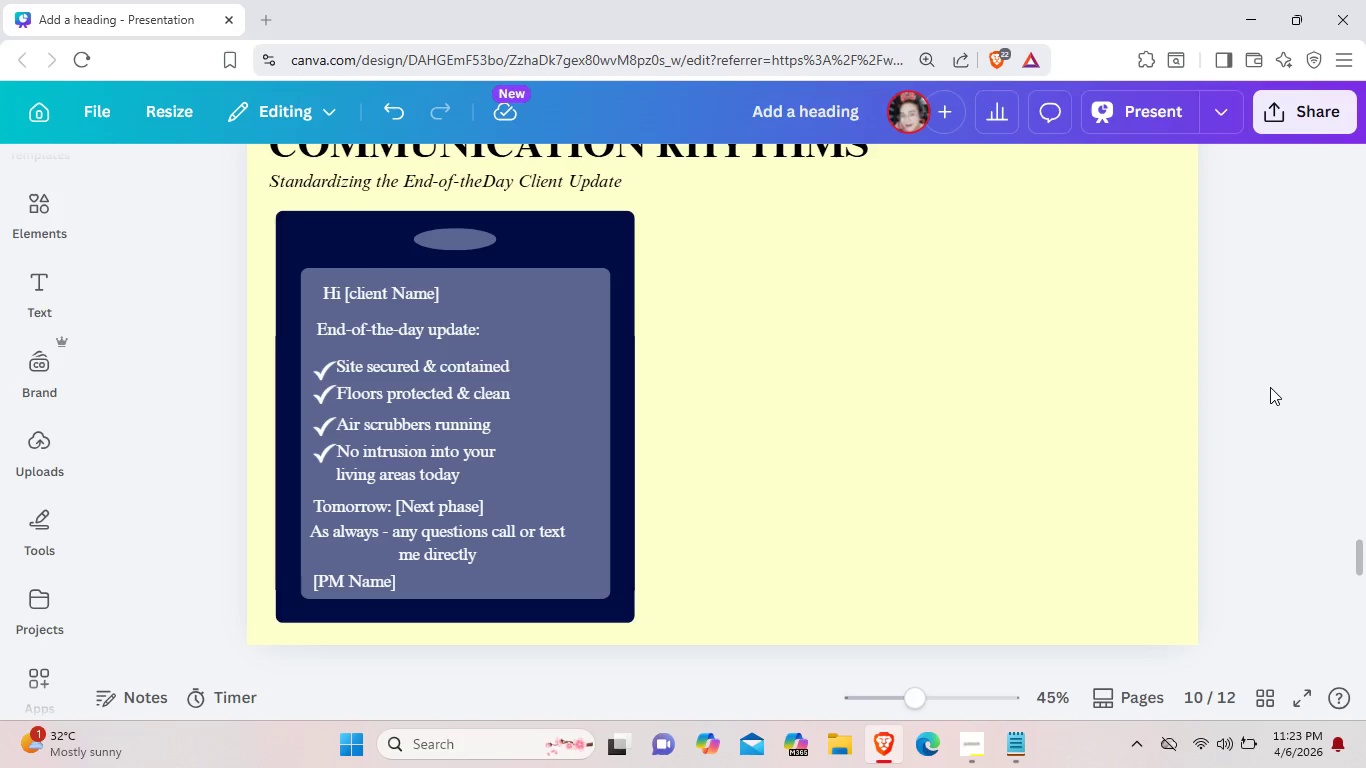 
scroll: coordinate [1248, 350], scroll_direction: down, amount: 7.0
 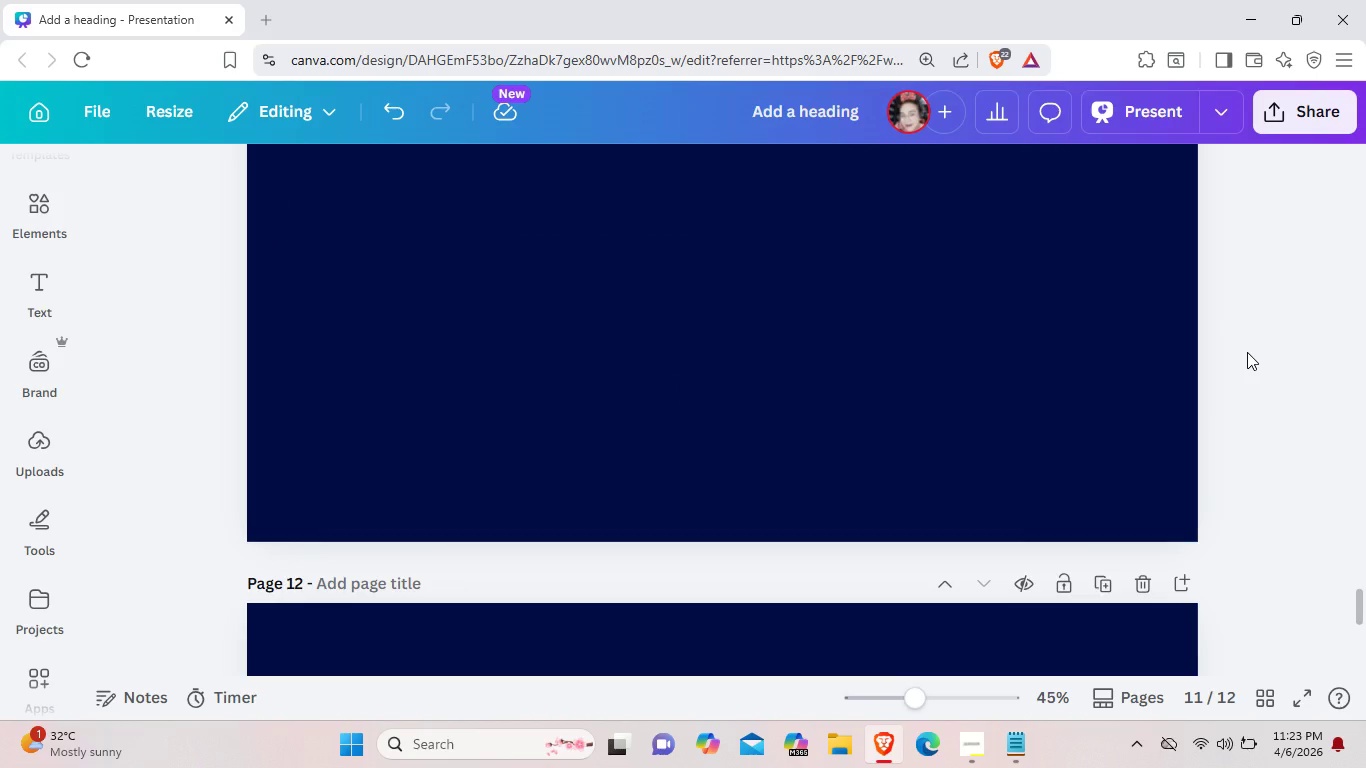 
wait(11.31)
 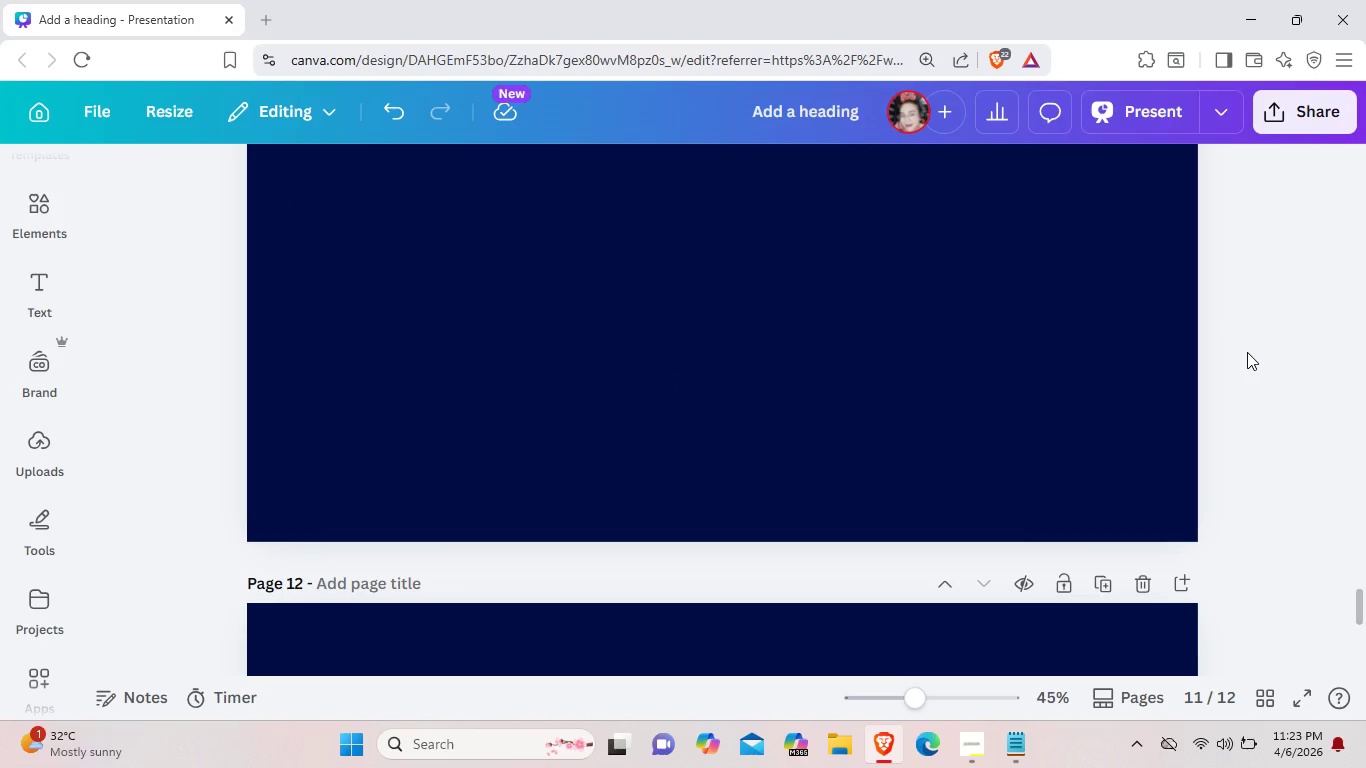 
scroll: coordinate [751, 383], scroll_direction: up, amount: 13.0
 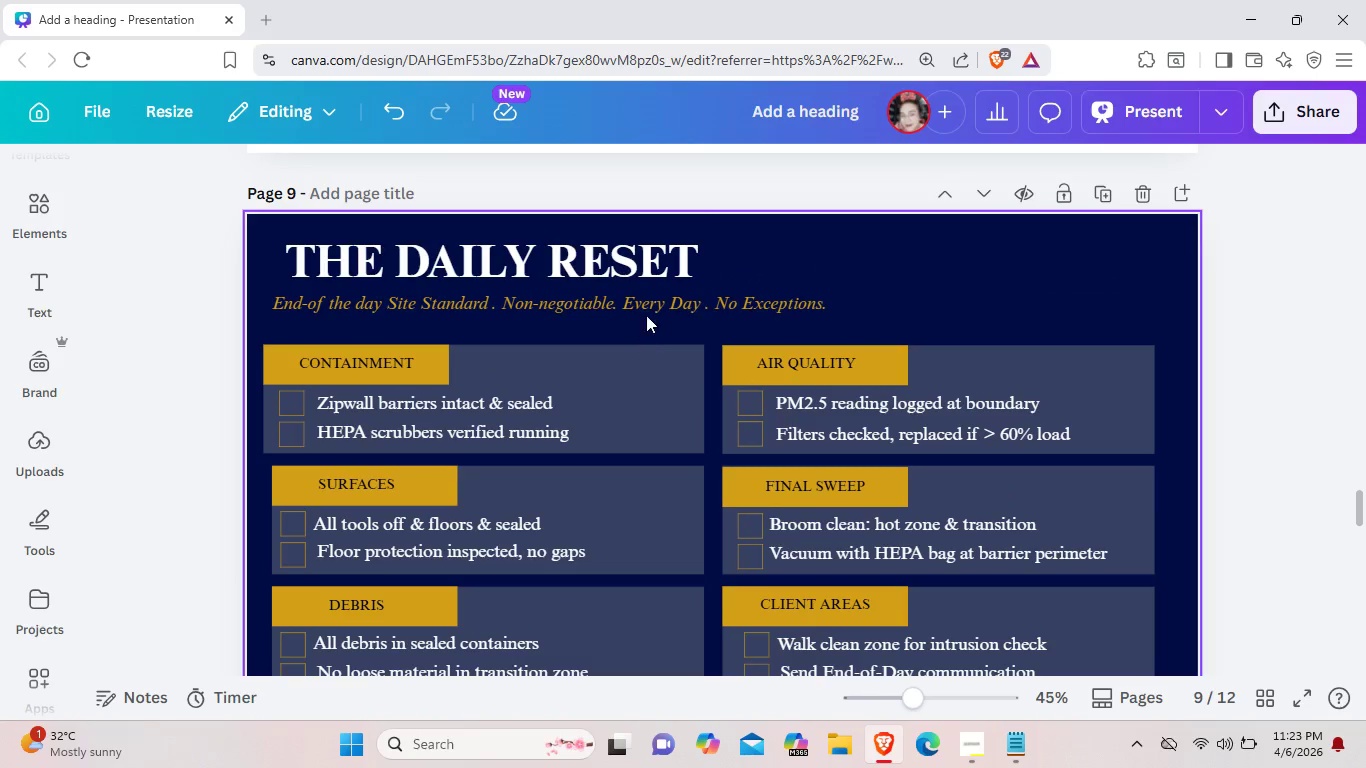 
left_click([647, 307])
 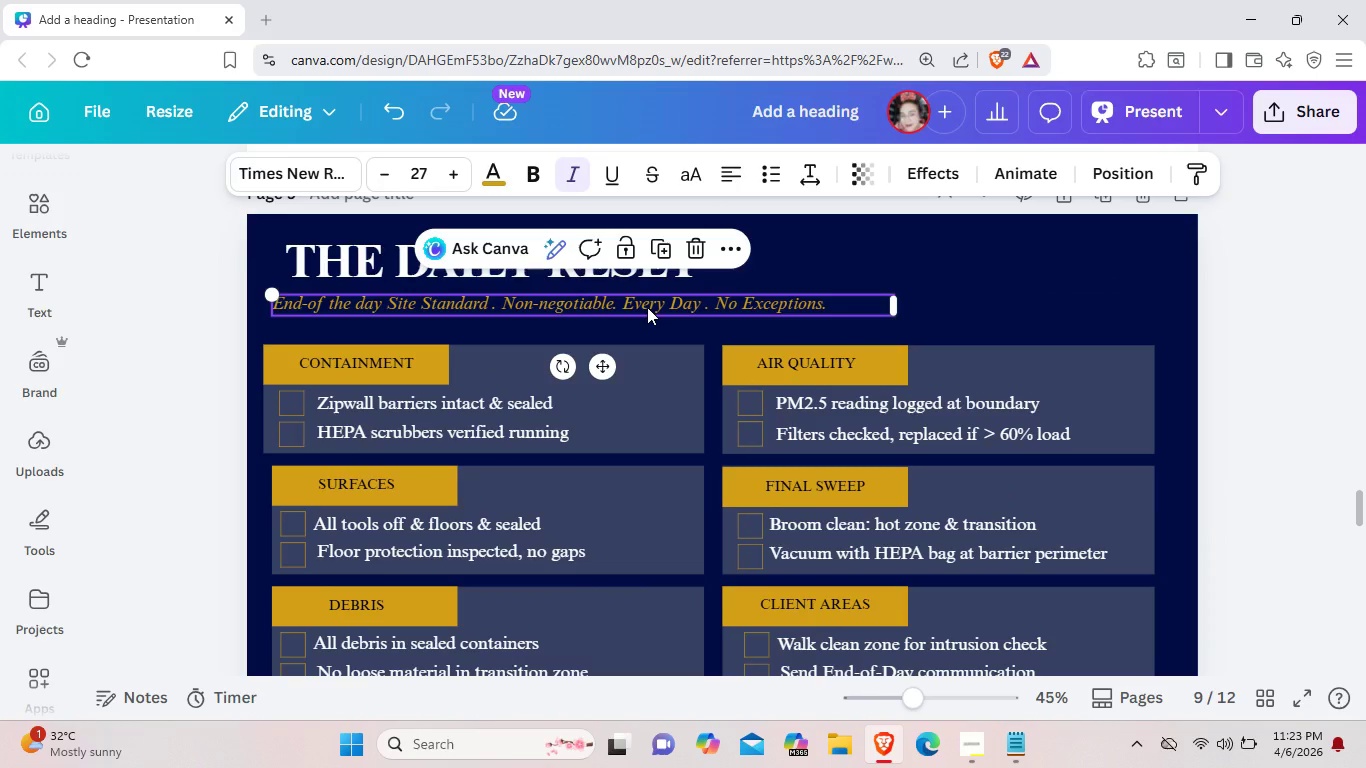 
key(Control+C)
 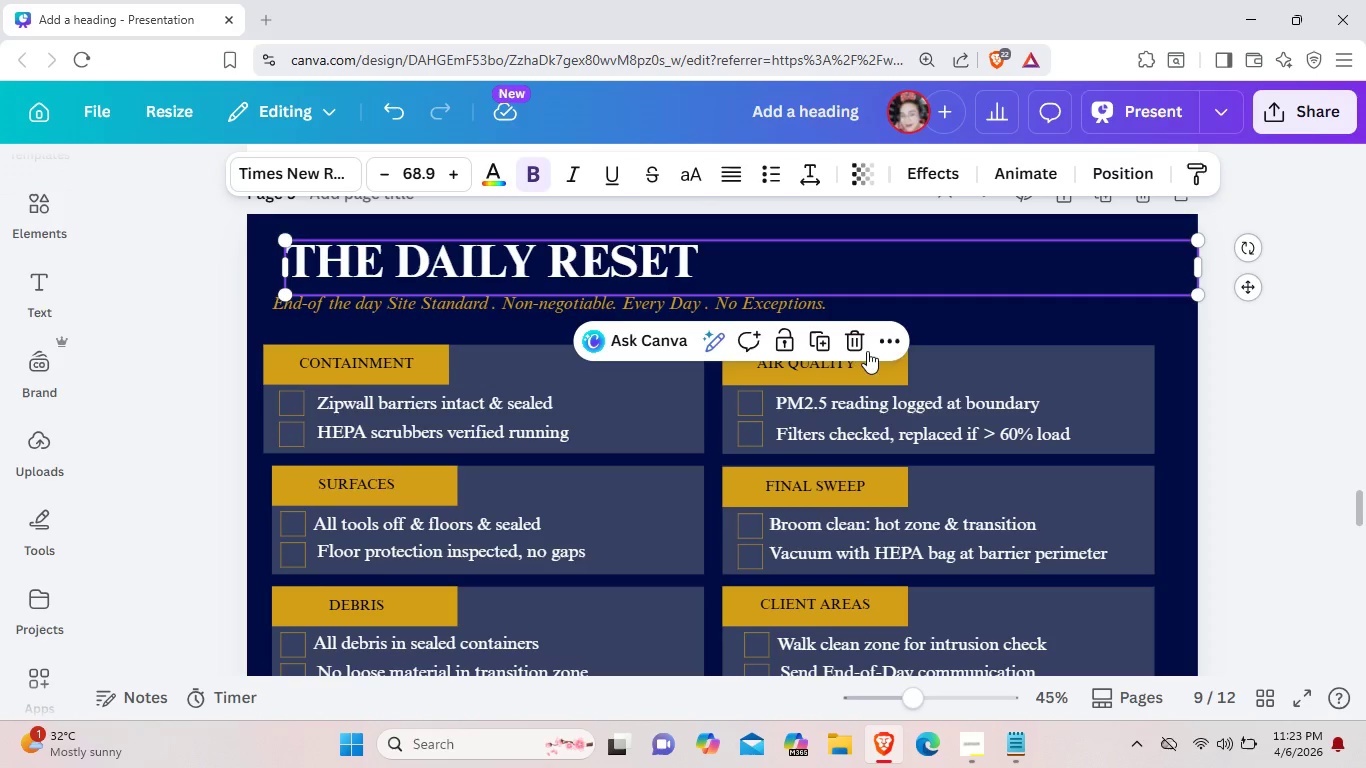 
left_click([831, 369])
 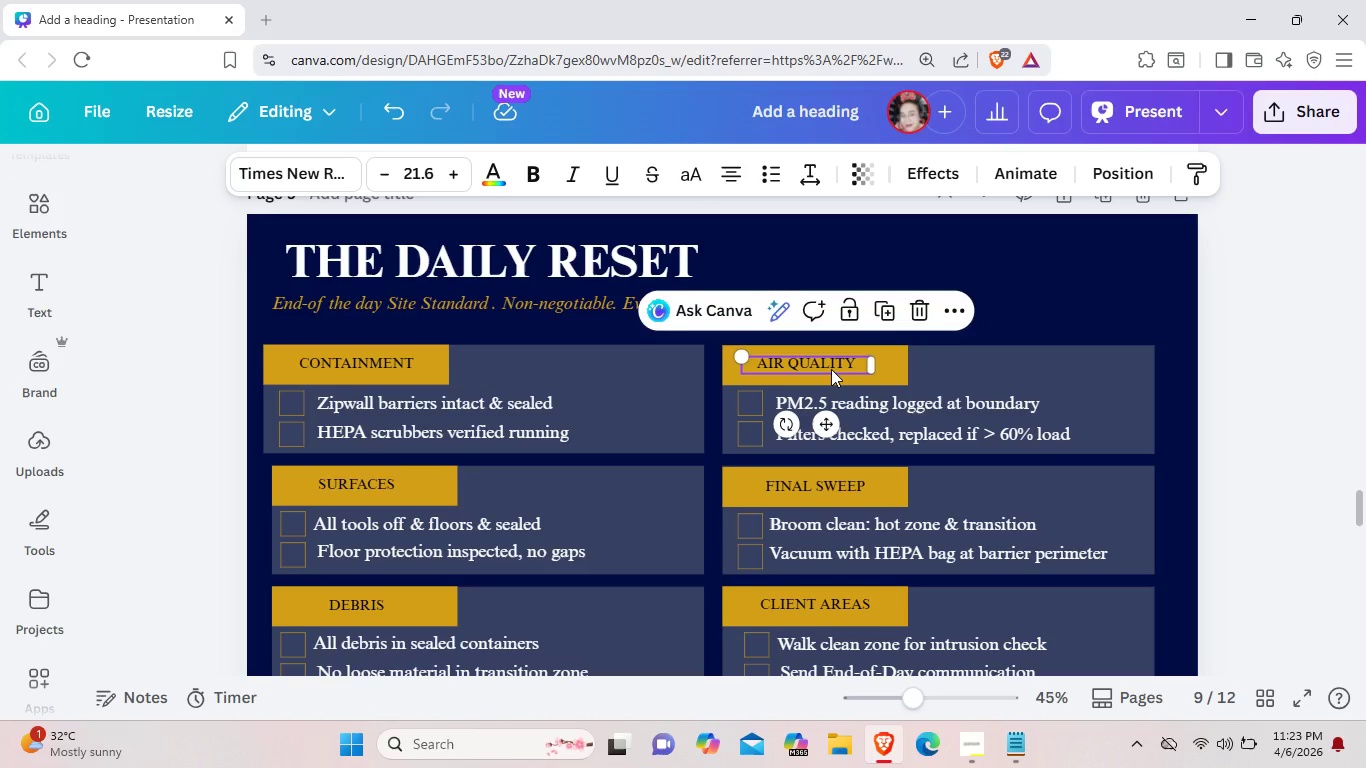 
key(Control+C)
 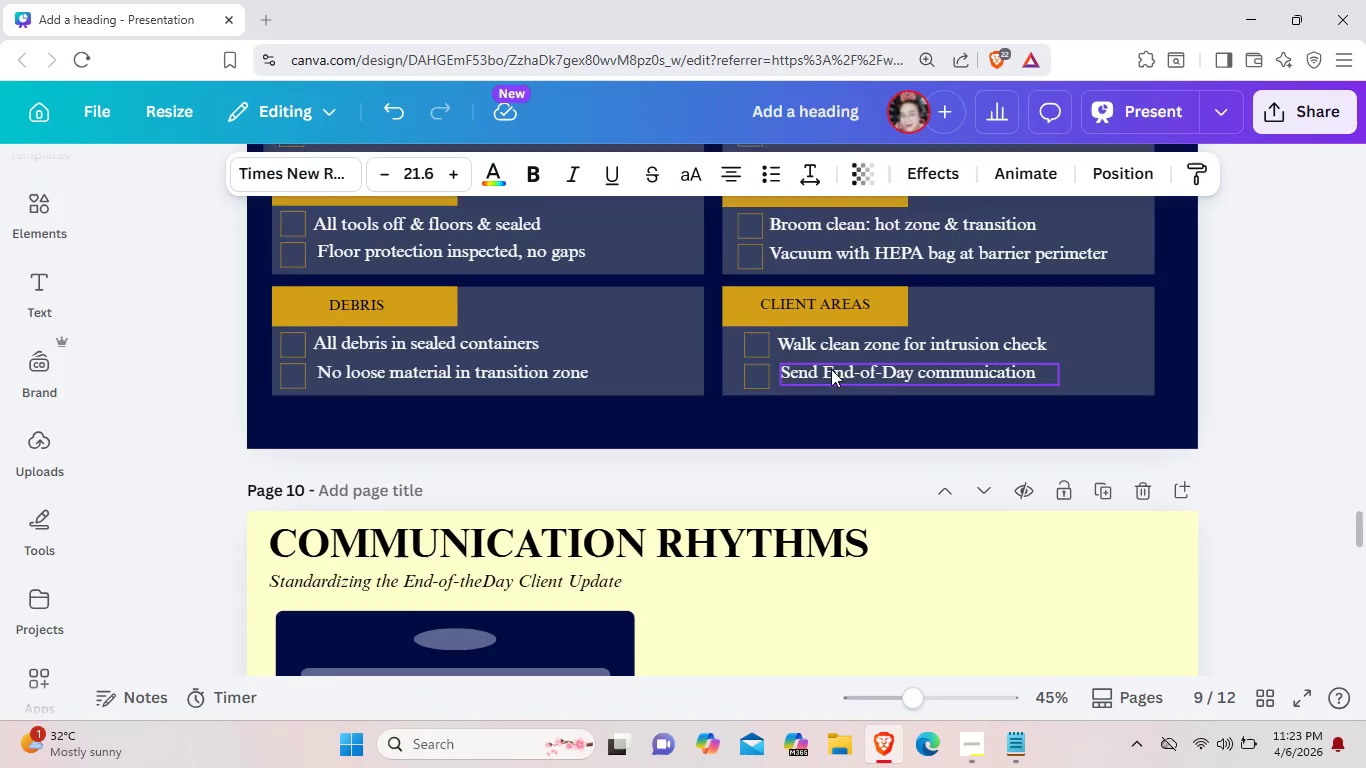 
scroll: coordinate [831, 369], scroll_direction: down, amount: 5.0
 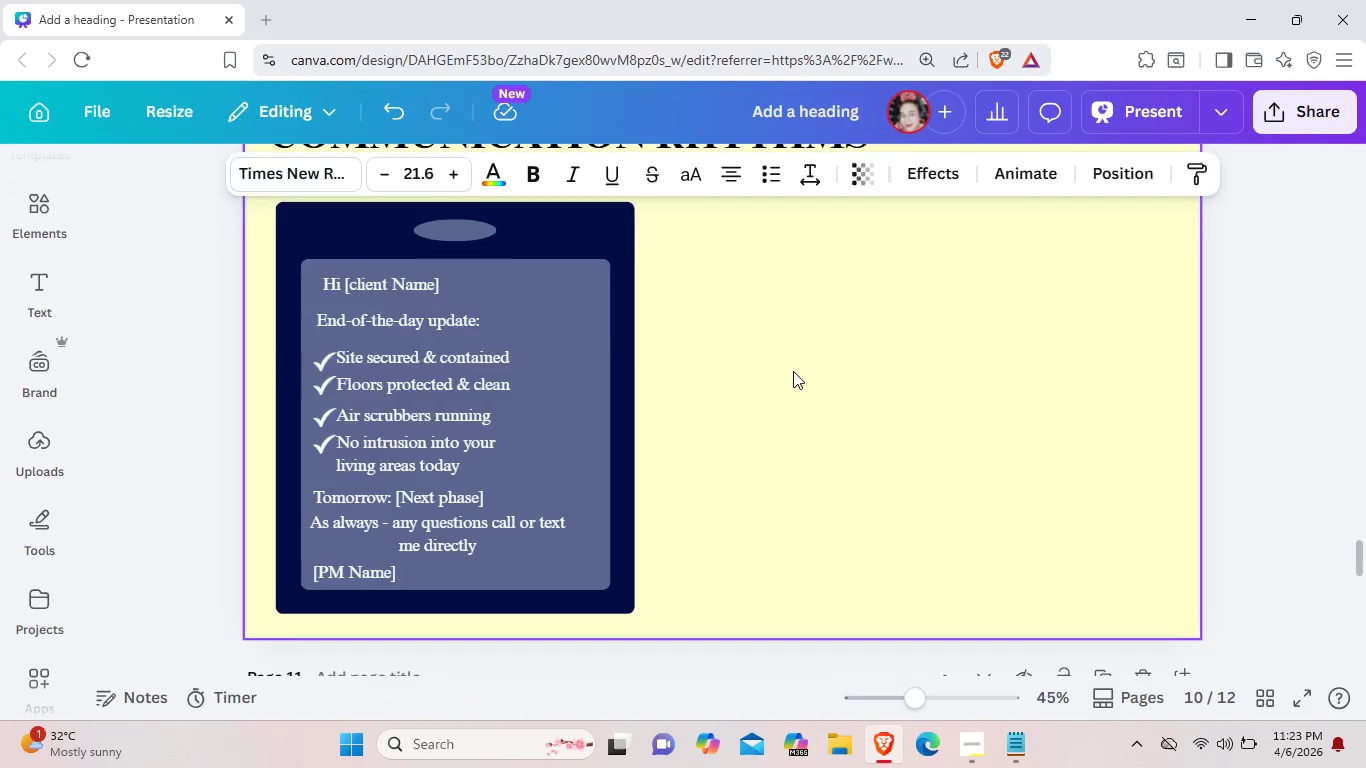 
scroll: coordinate [793, 371], scroll_direction: up, amount: 2.0
 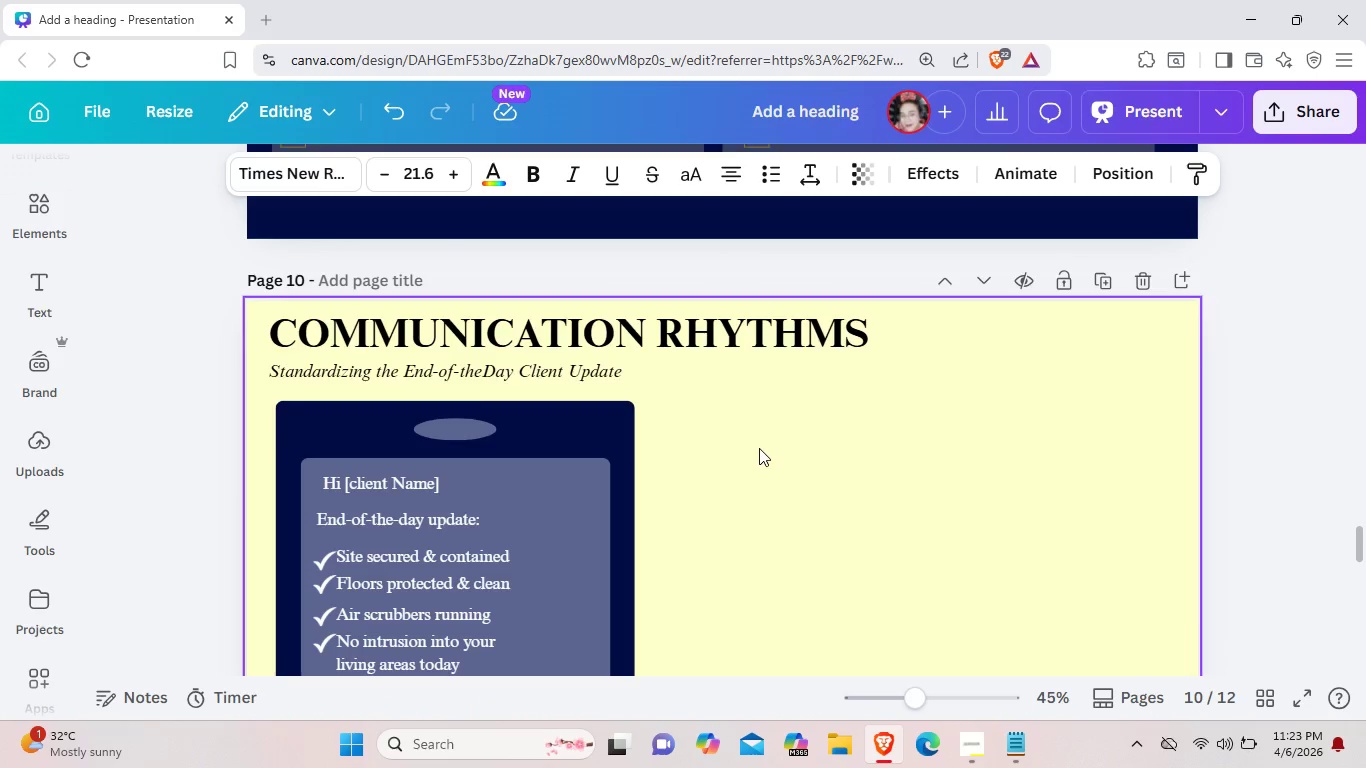 
key(Control+V)
 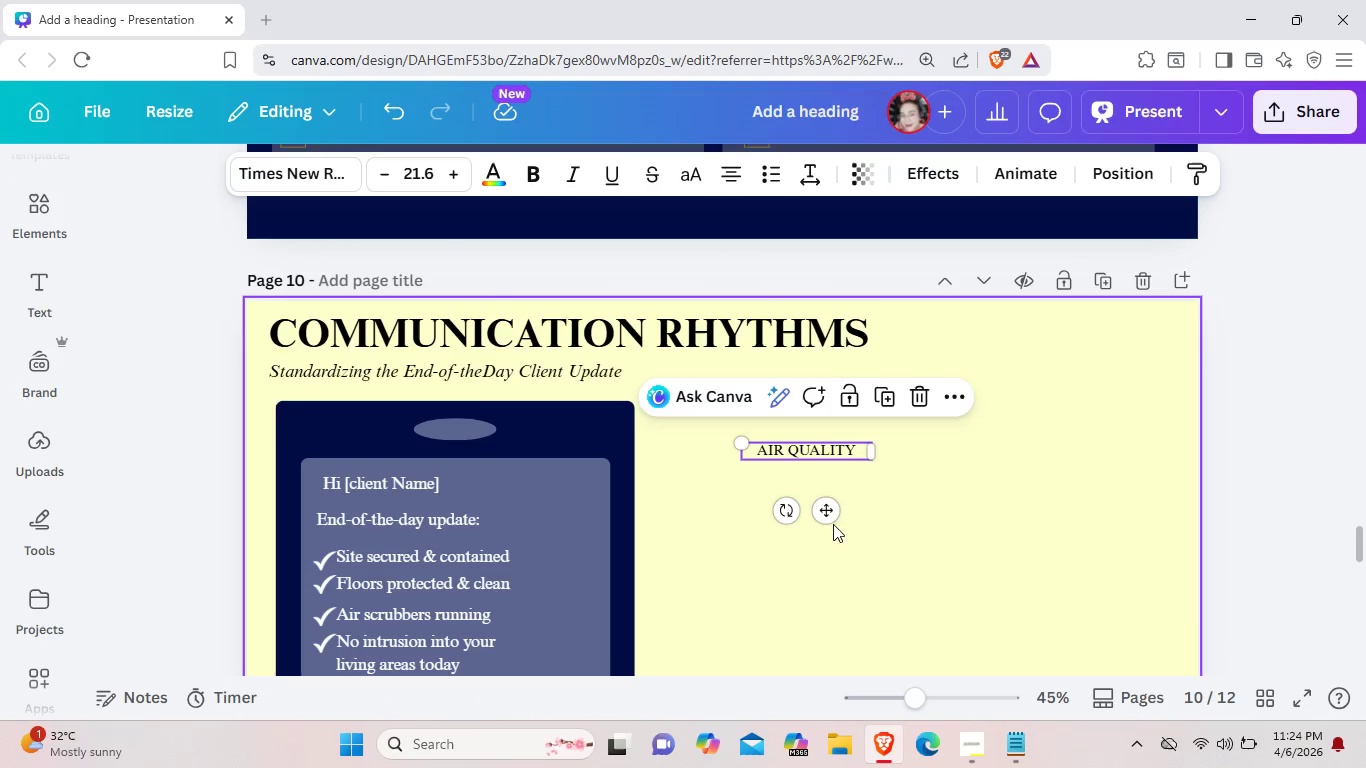 
left_click_drag(start_coordinate=[832, 514], to_coordinate=[790, 466])
 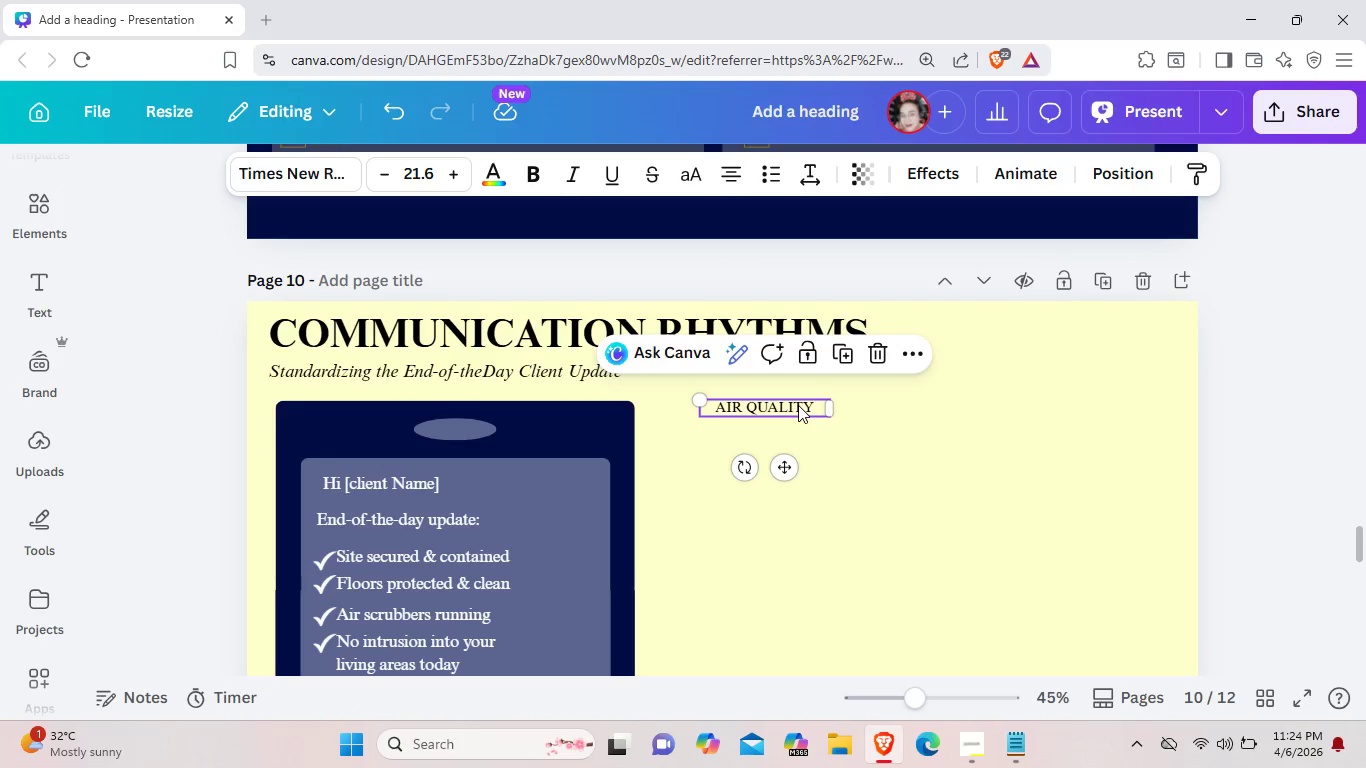 
left_click([798, 405])
 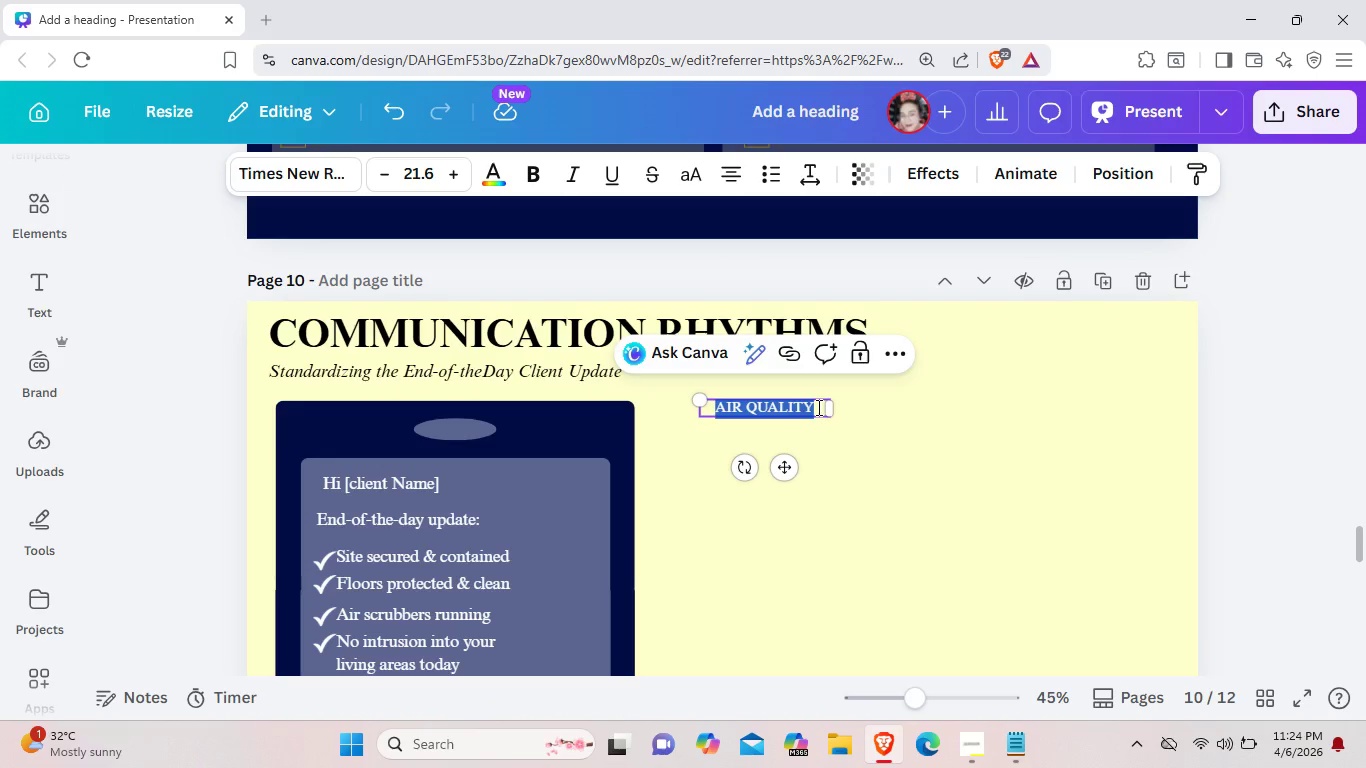 
left_click([817, 407])
 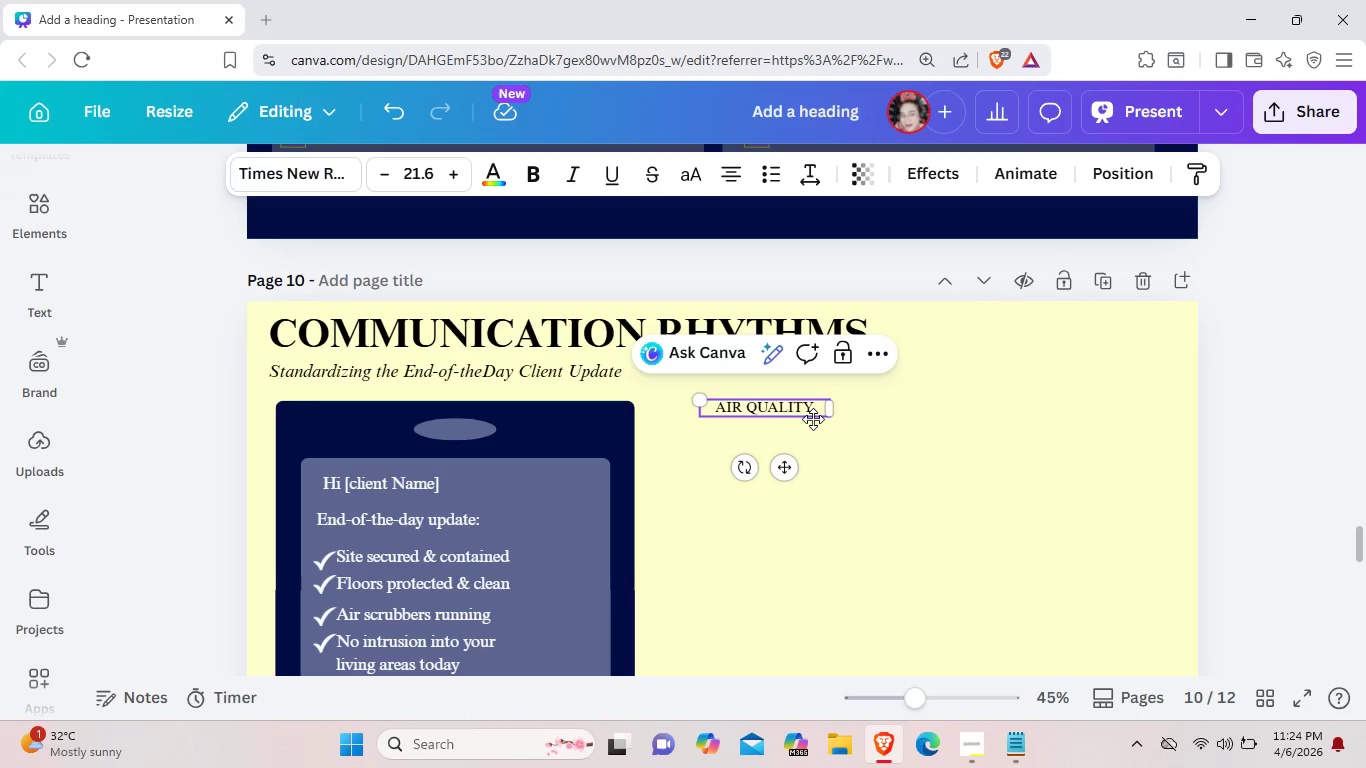 
key(Backspace)
key(Backspace)
key(Backspace)
key(Backspace)
key(Backspace)
key(Backspace)
key(Backspace)
key(Backspace)
key(Backspace)
key(Backspace)
key(Backspace)
type(the)
key(Backspace)
key(Backspace)
key(Backspace)
type(THE 5-PART )
 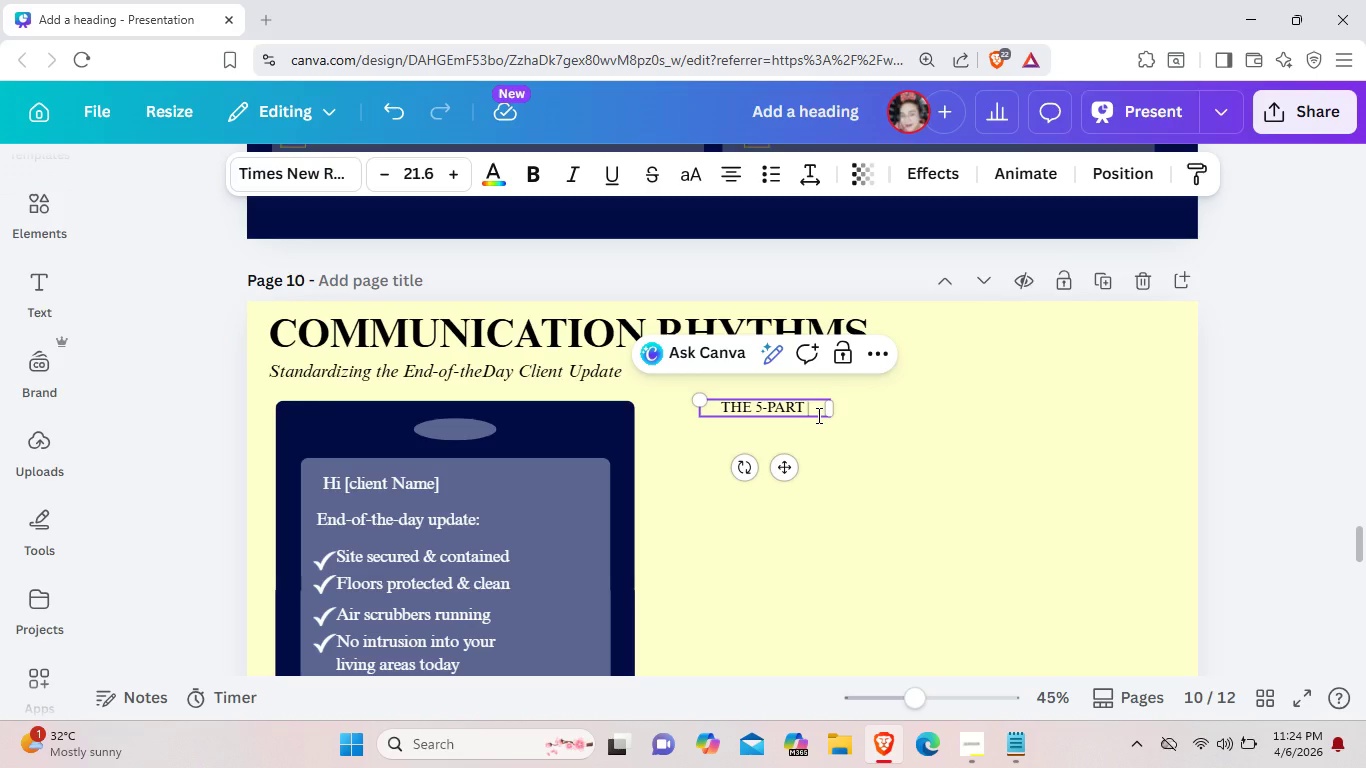 
type(FORMULA)
 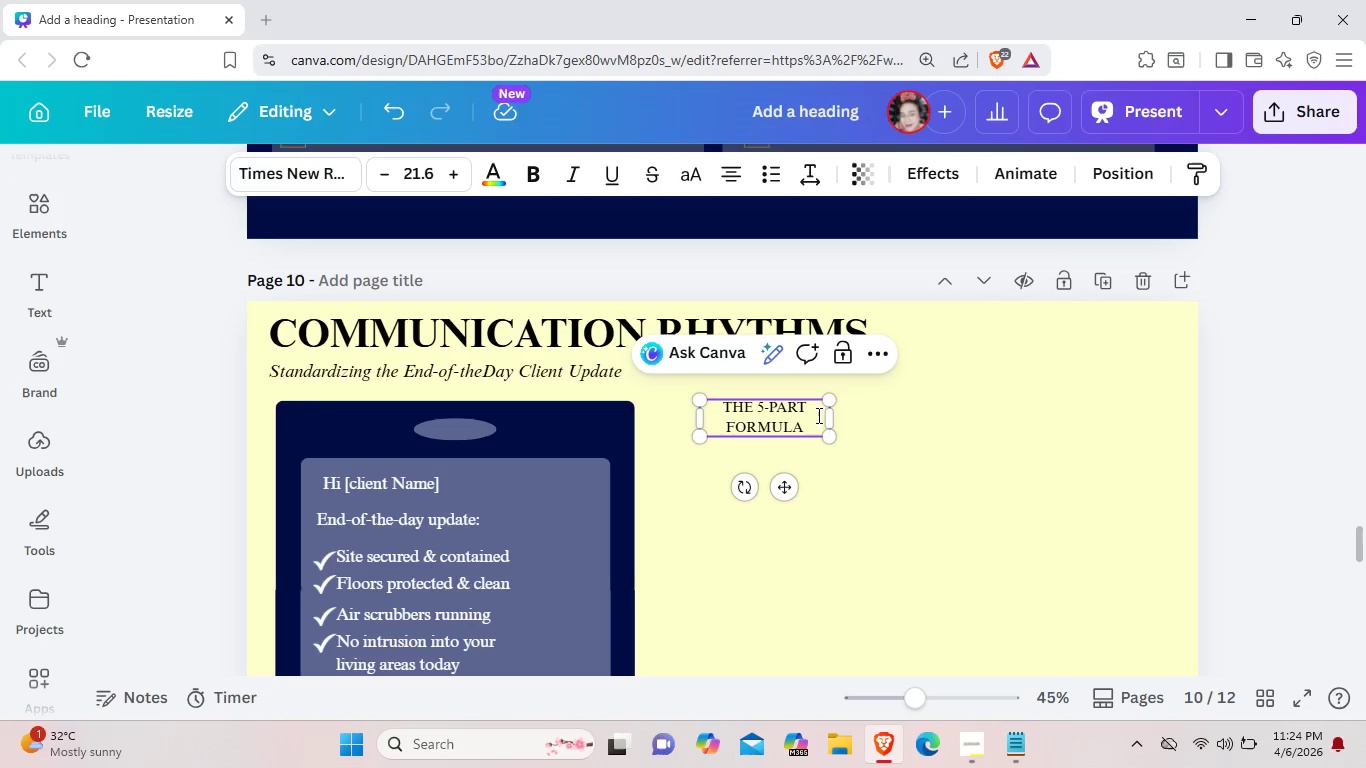 
key(Space)
 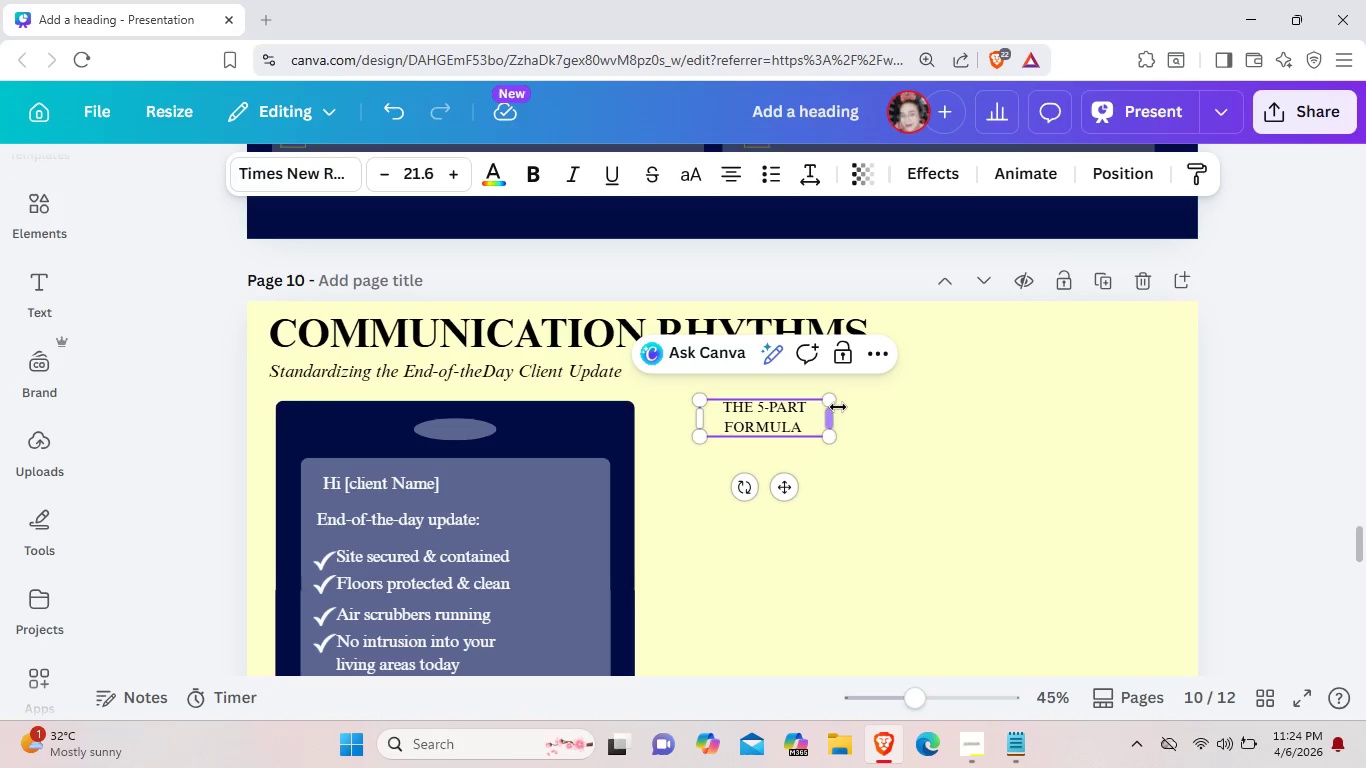 
left_click_drag(start_coordinate=[834, 409], to_coordinate=[882, 404])
 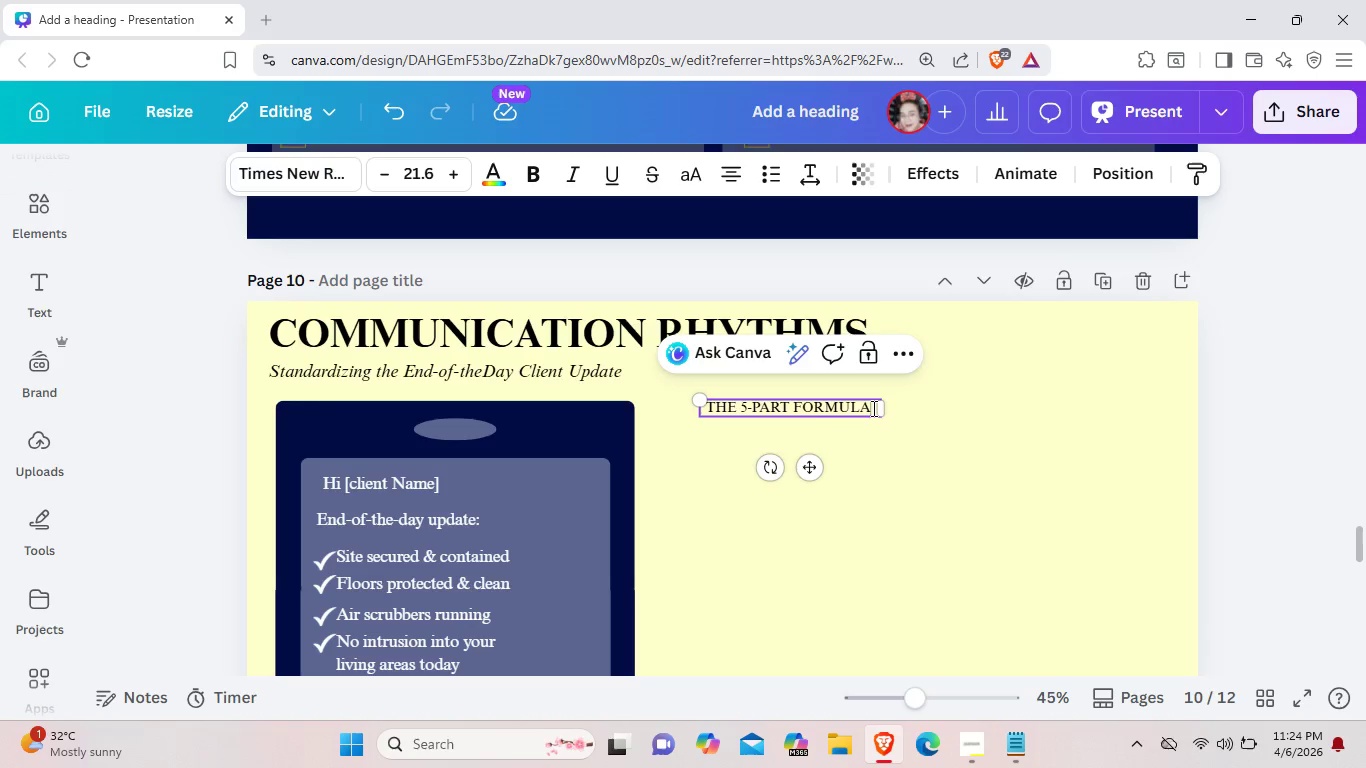 
left_click_drag(start_coordinate=[872, 408], to_coordinate=[708, 401])
 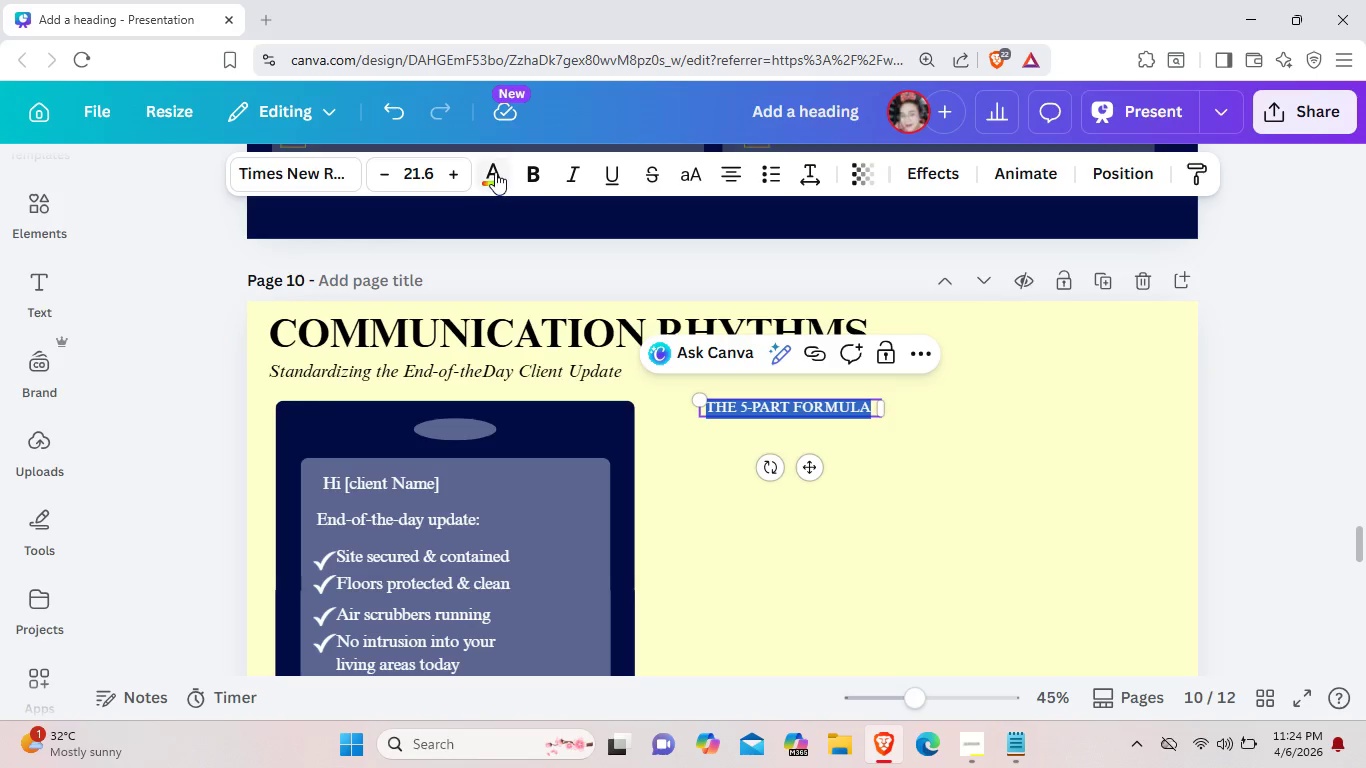 
left_click([495, 172])
 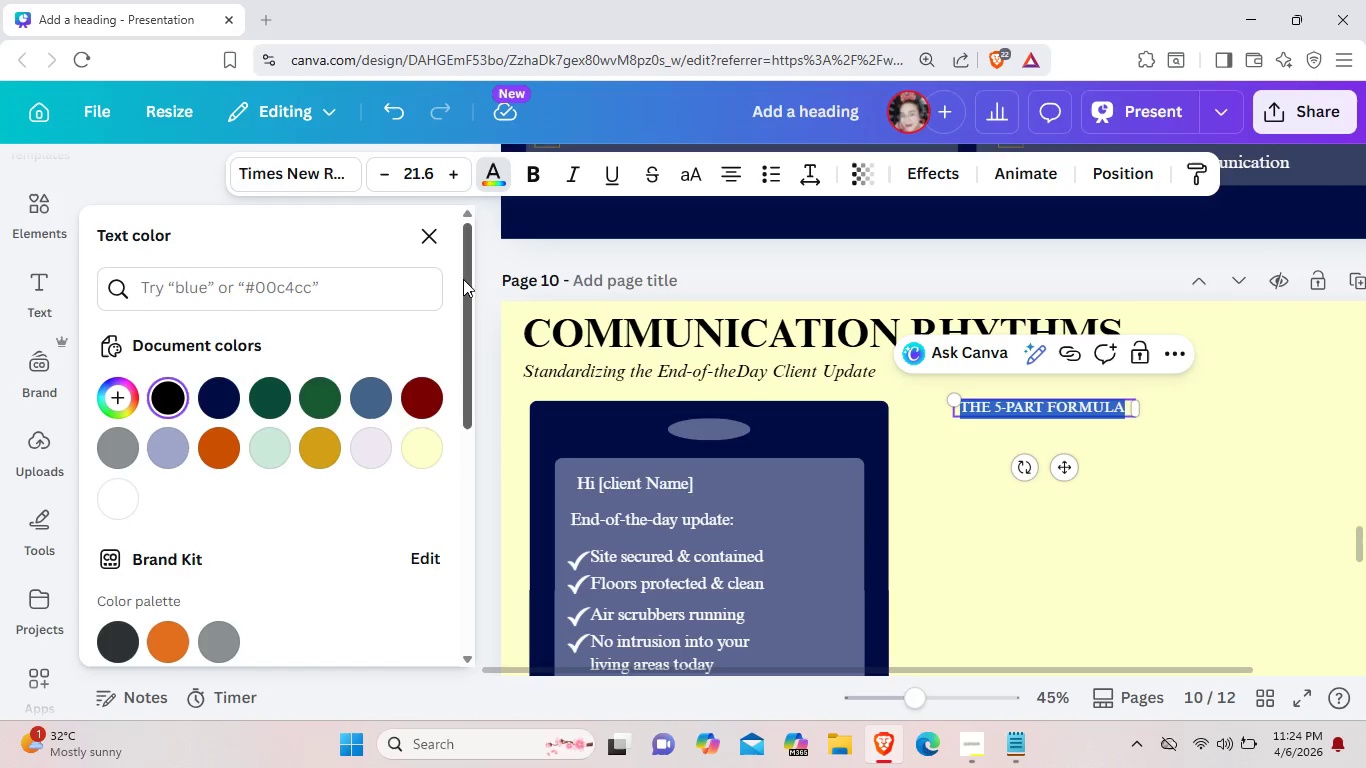 
left_click([324, 444])
 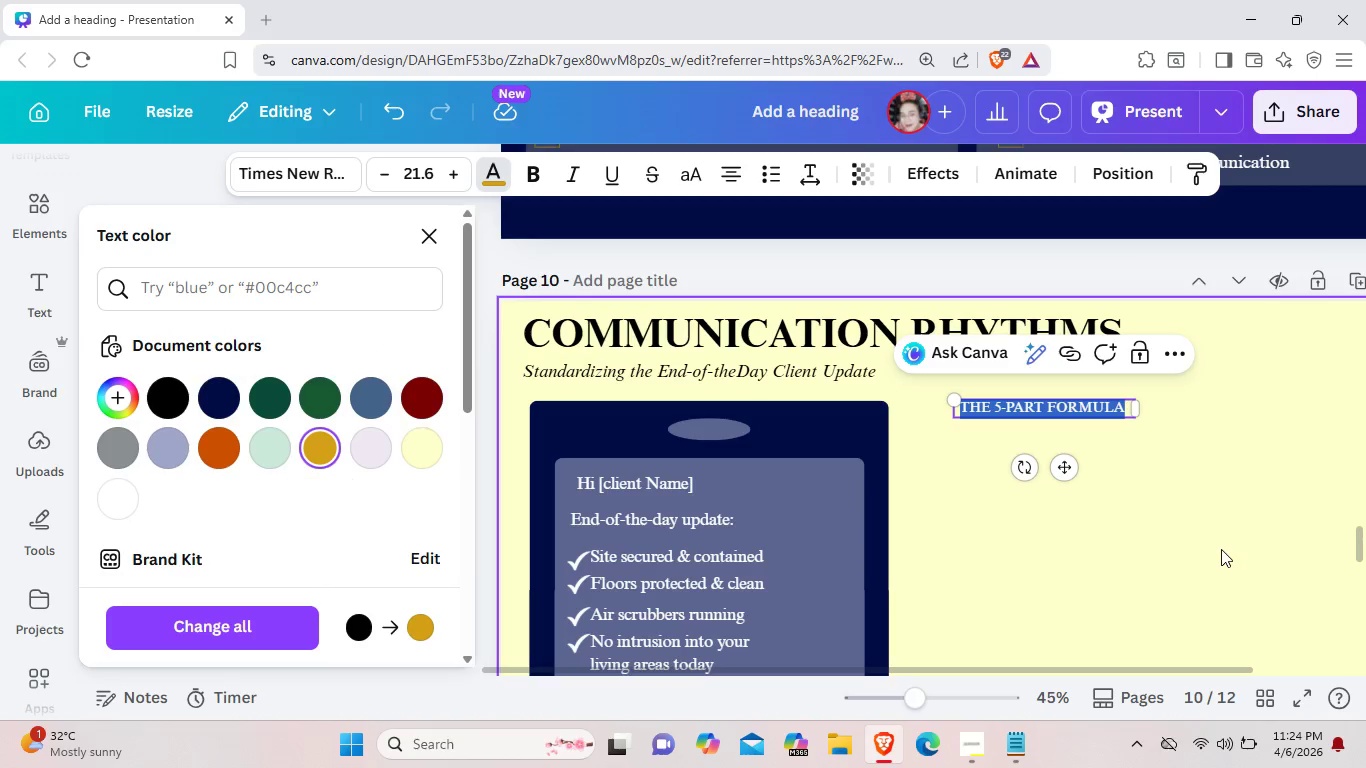 
left_click([1195, 560])
 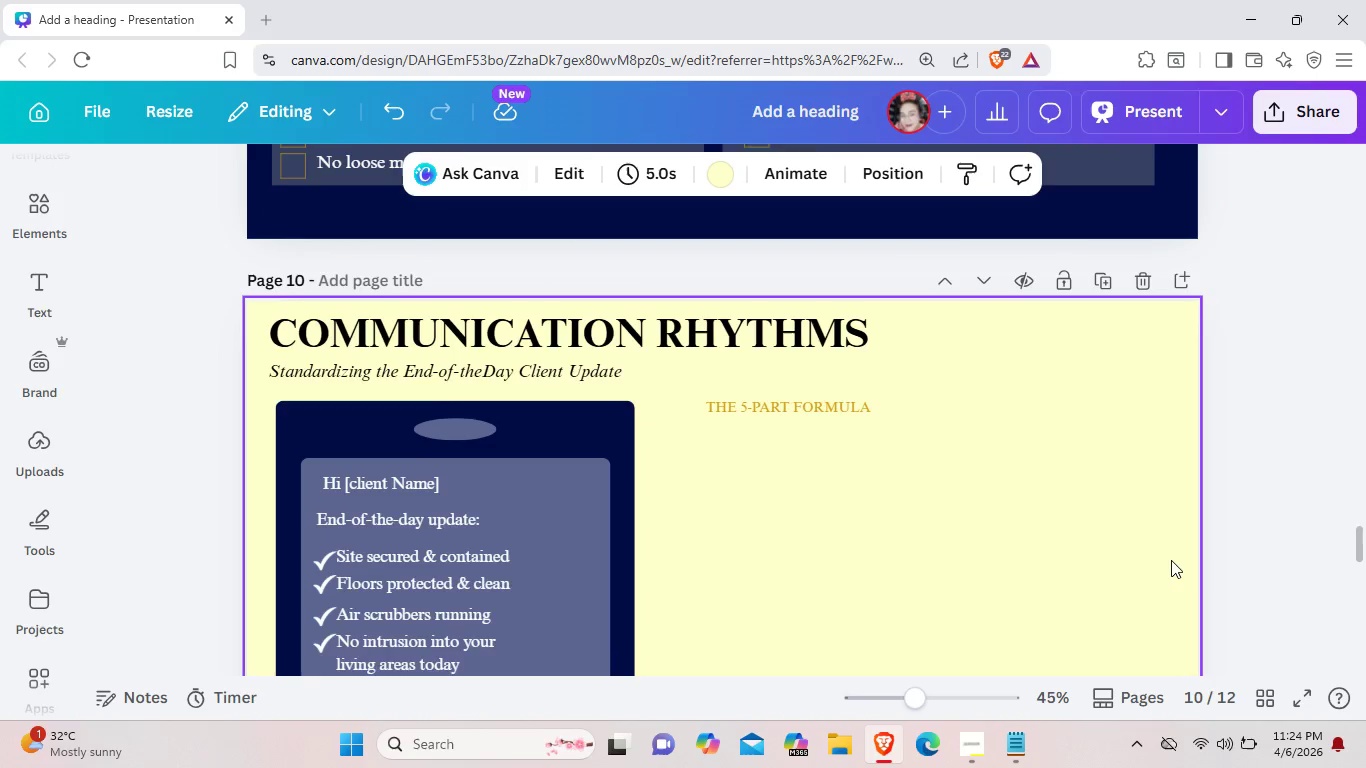 
scroll: coordinate [1170, 560], scroll_direction: up, amount: 5.0
 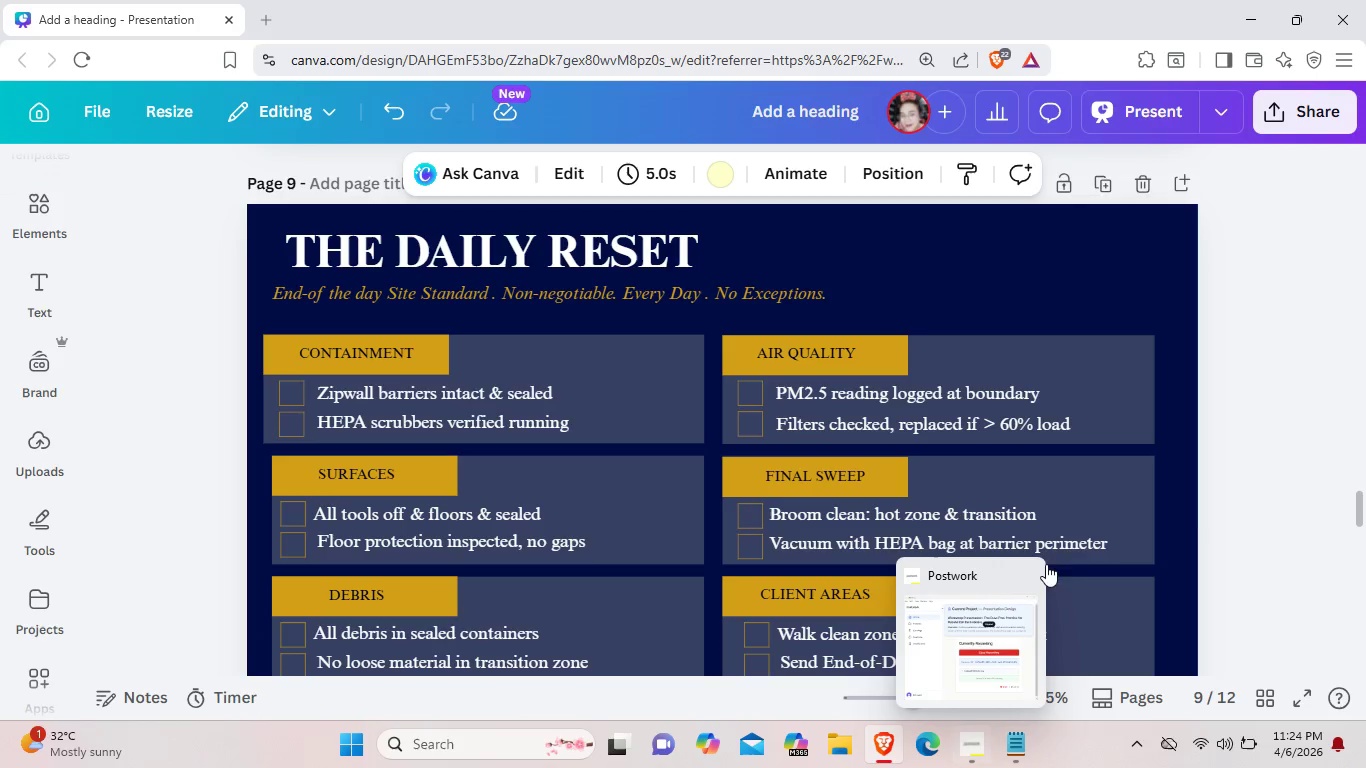 
scroll: coordinate [1293, 463], scroll_direction: down, amount: 3.0
 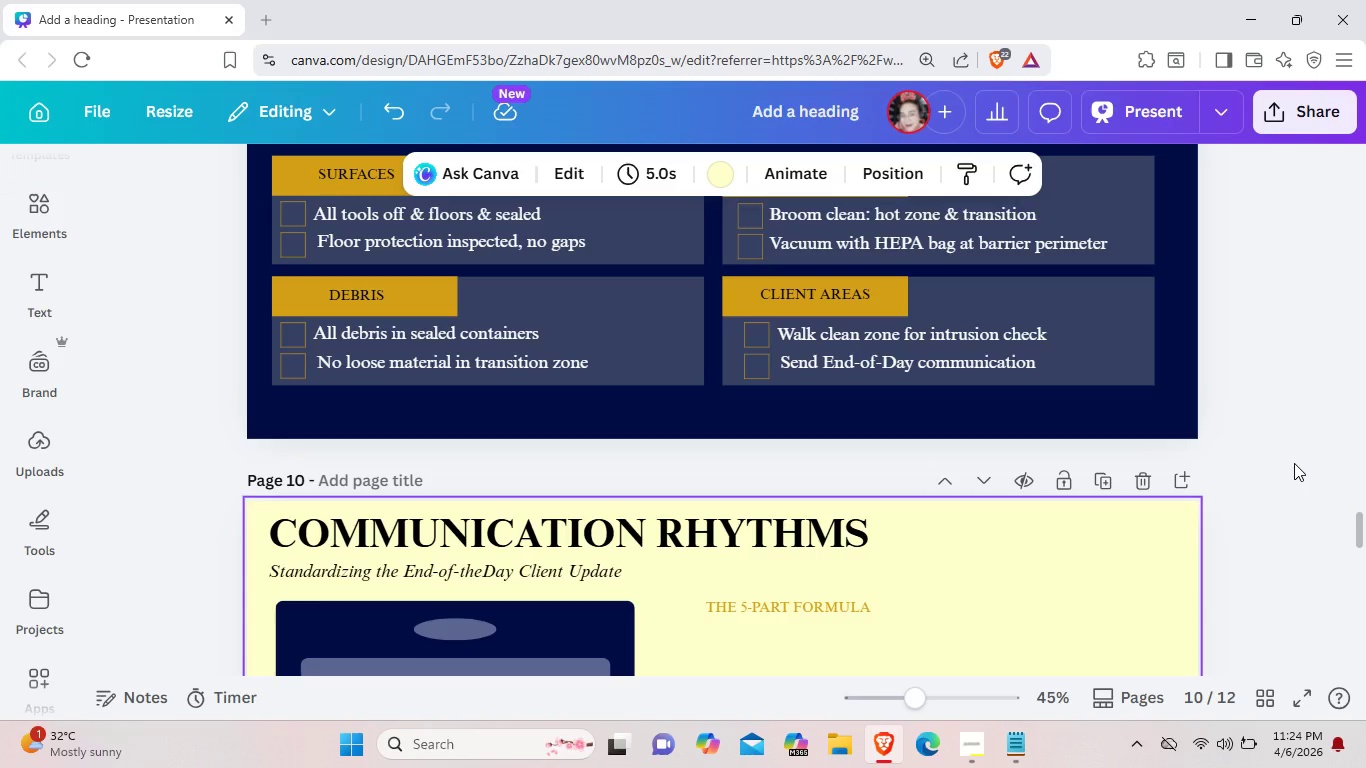 
scroll: coordinate [602, 409], scroll_direction: up, amount: 12.0
 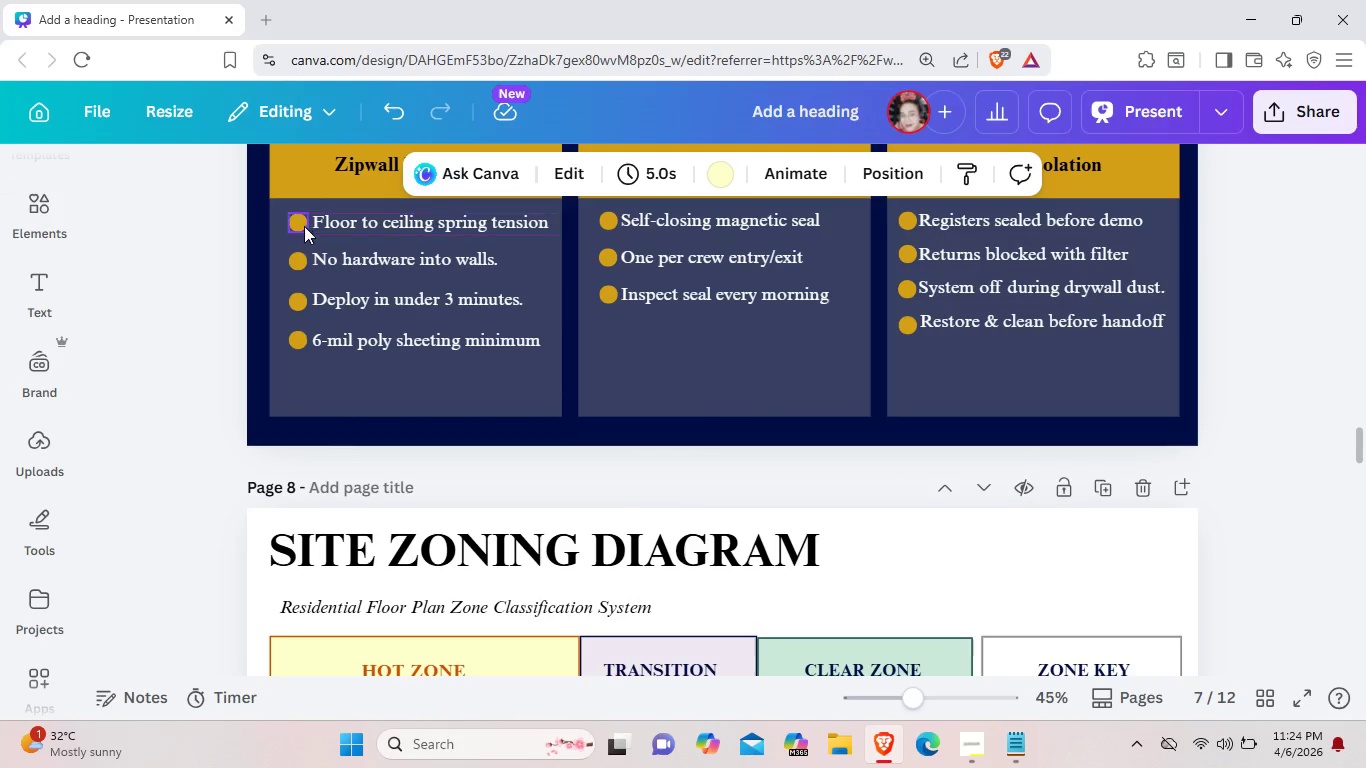 
left_click([303, 226])
 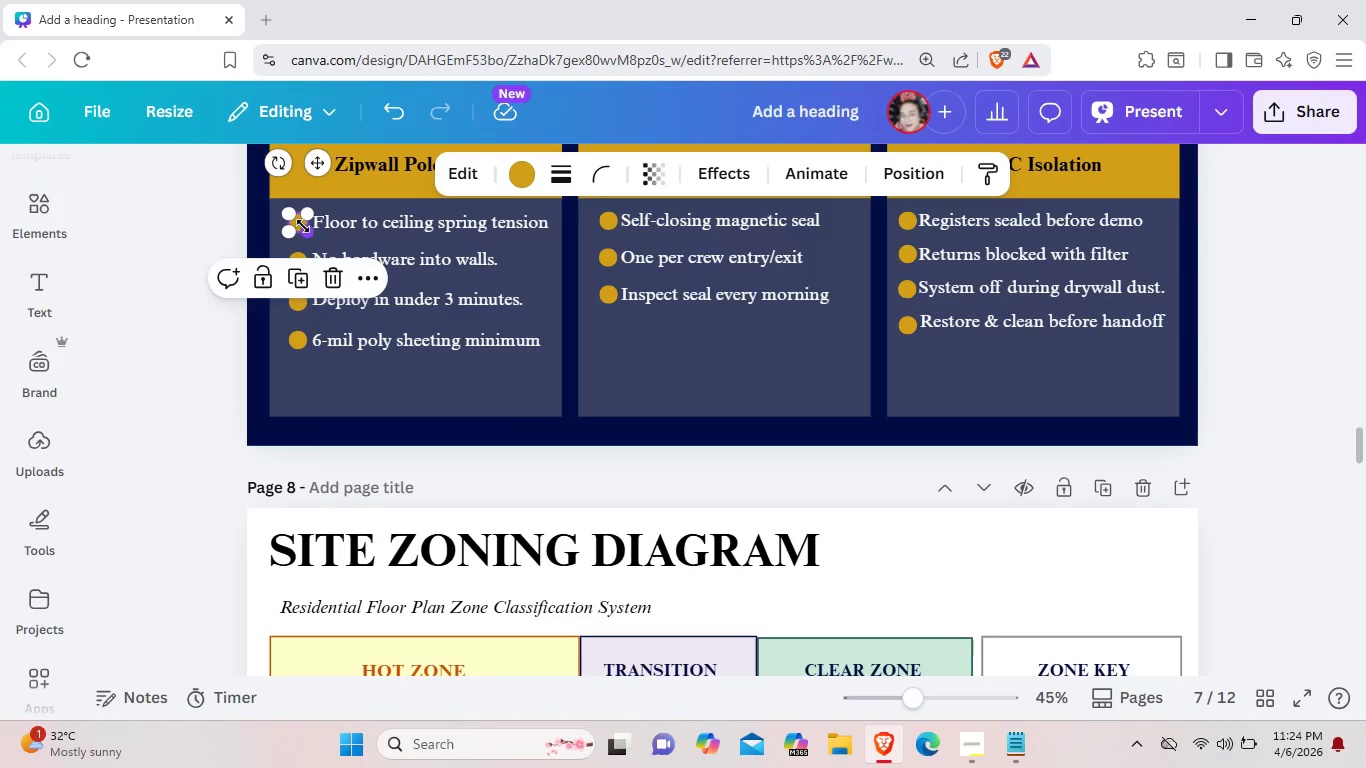 
key(Control+C)
 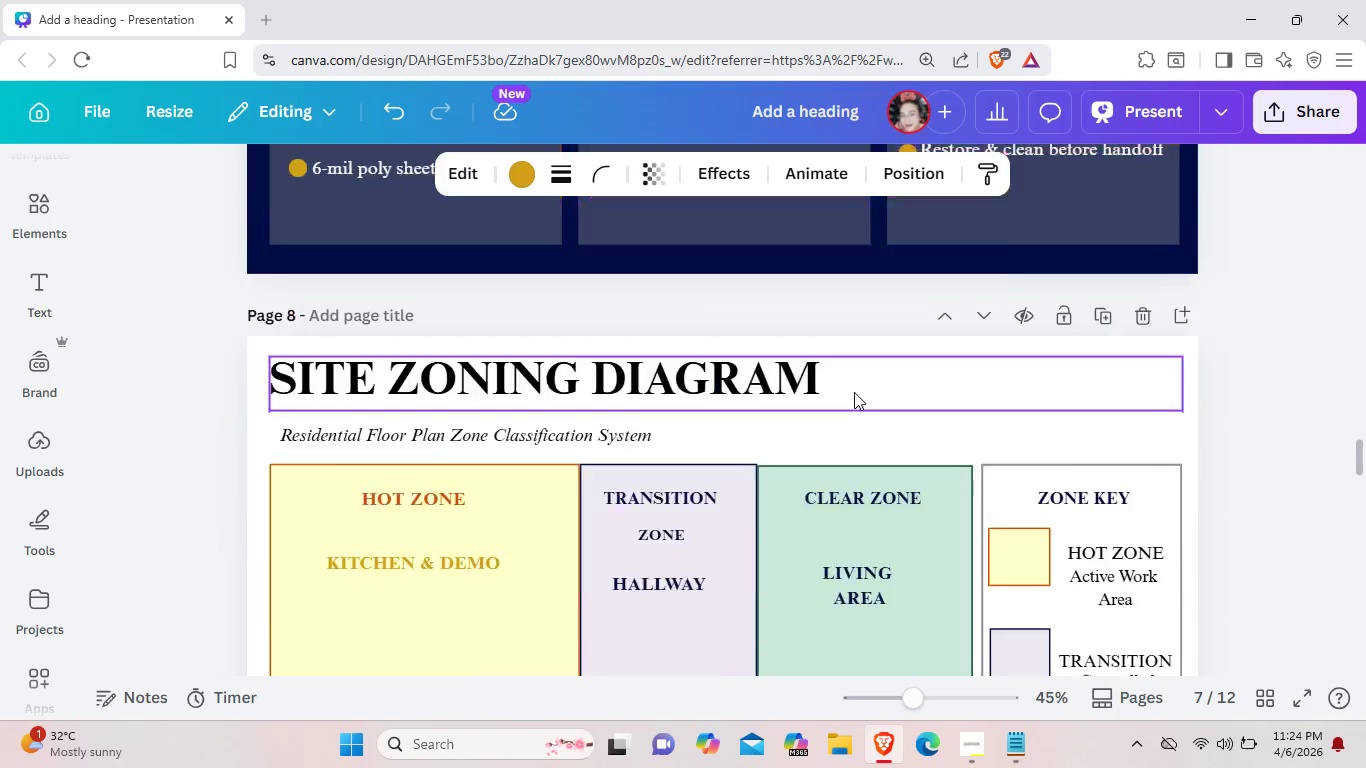 
scroll: coordinate [857, 474], scroll_direction: down, amount: 12.0
 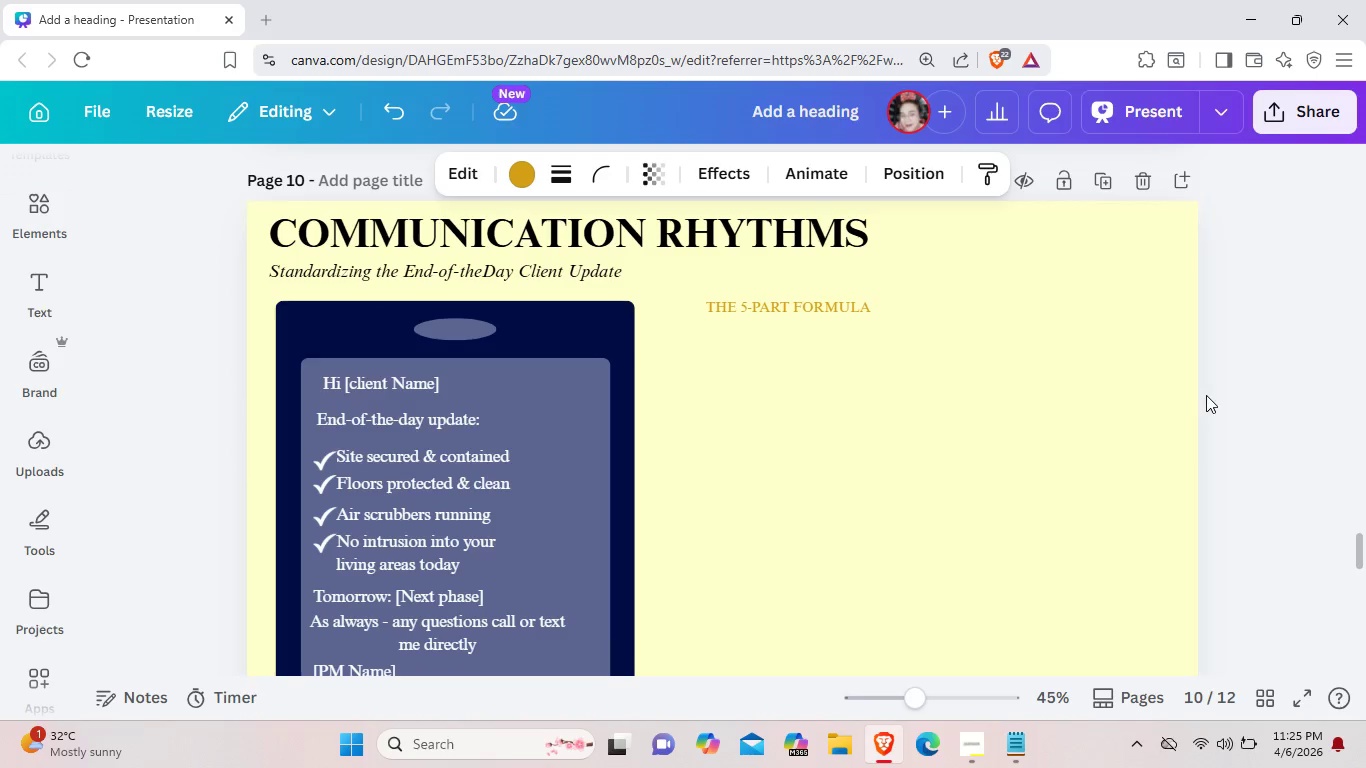 